 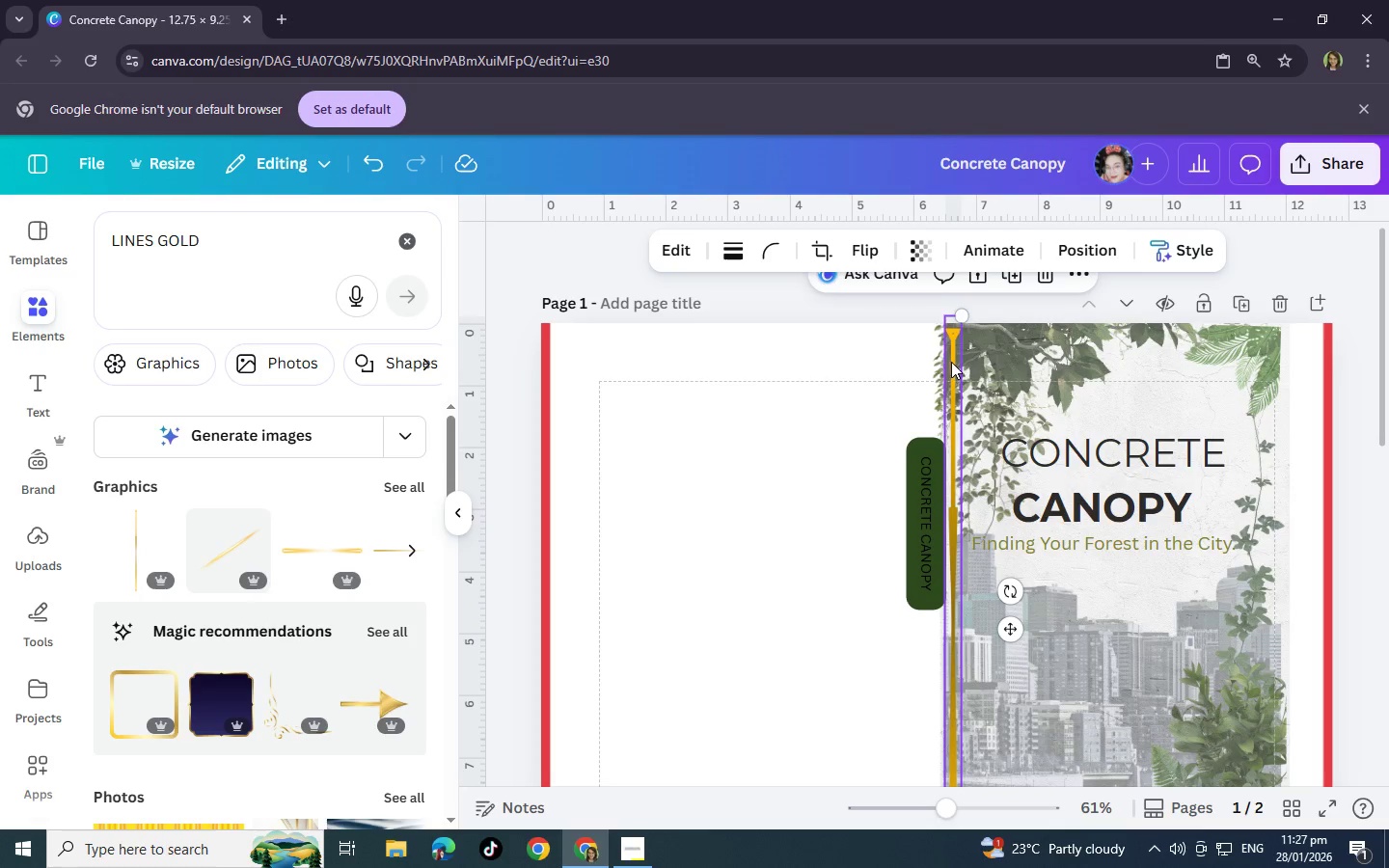 
left_click_drag(start_coordinate=[952, 315], to_coordinate=[955, 301])
 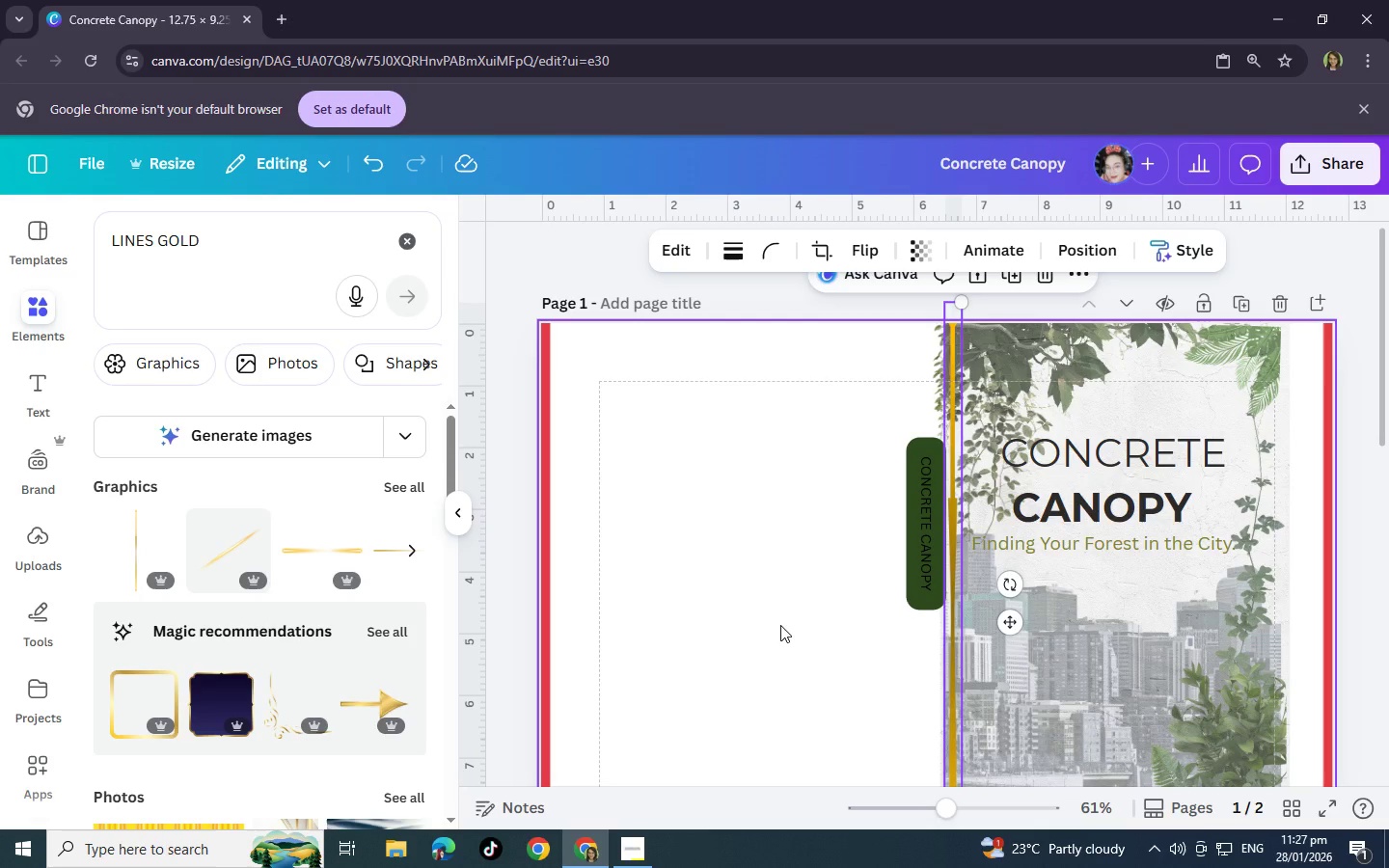 
scroll: coordinate [780, 625], scroll_direction: down, amount: 4.0
 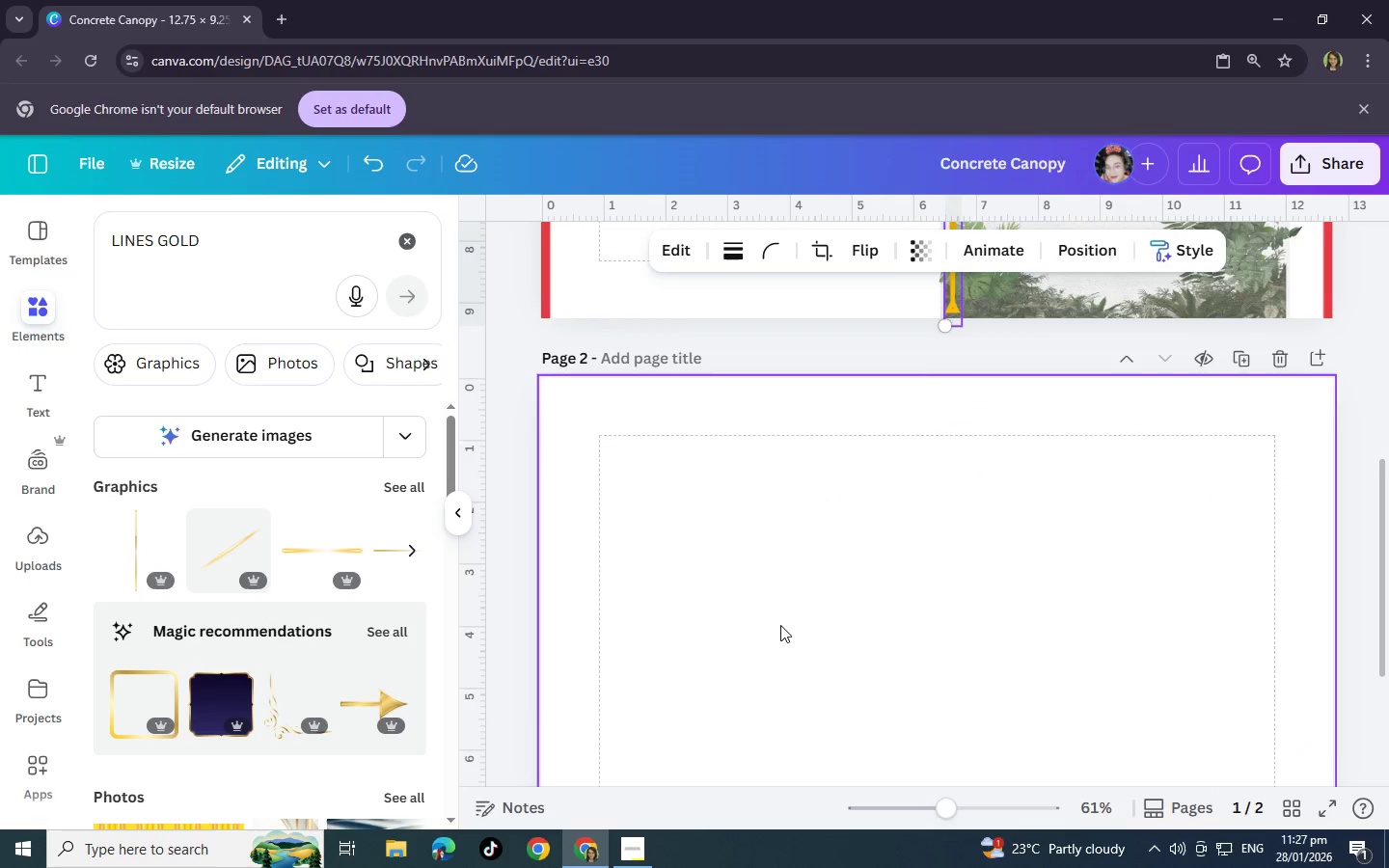 
scroll: coordinate [780, 625], scroll_direction: up, amount: 4.0
 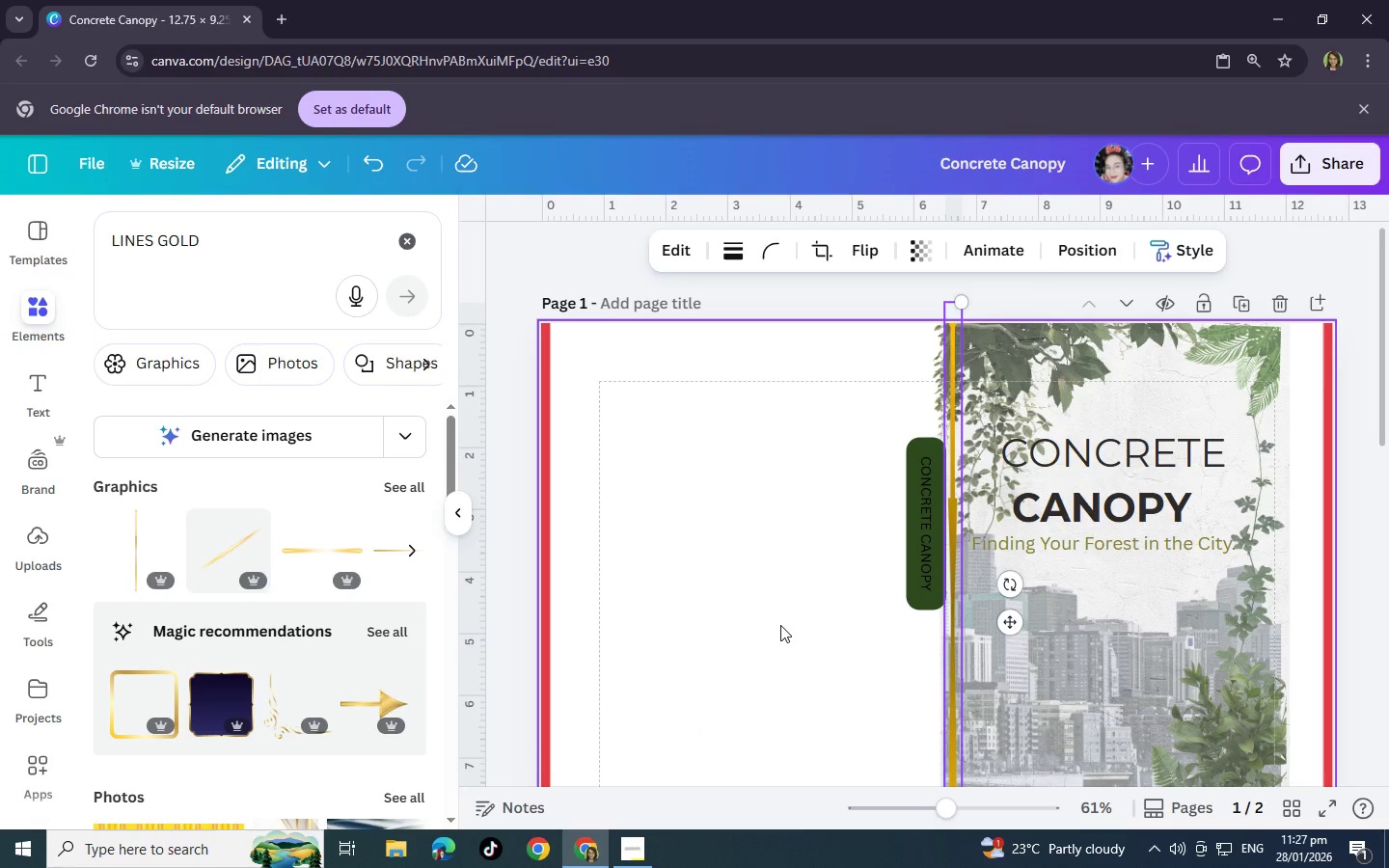 
wait(5.08)
 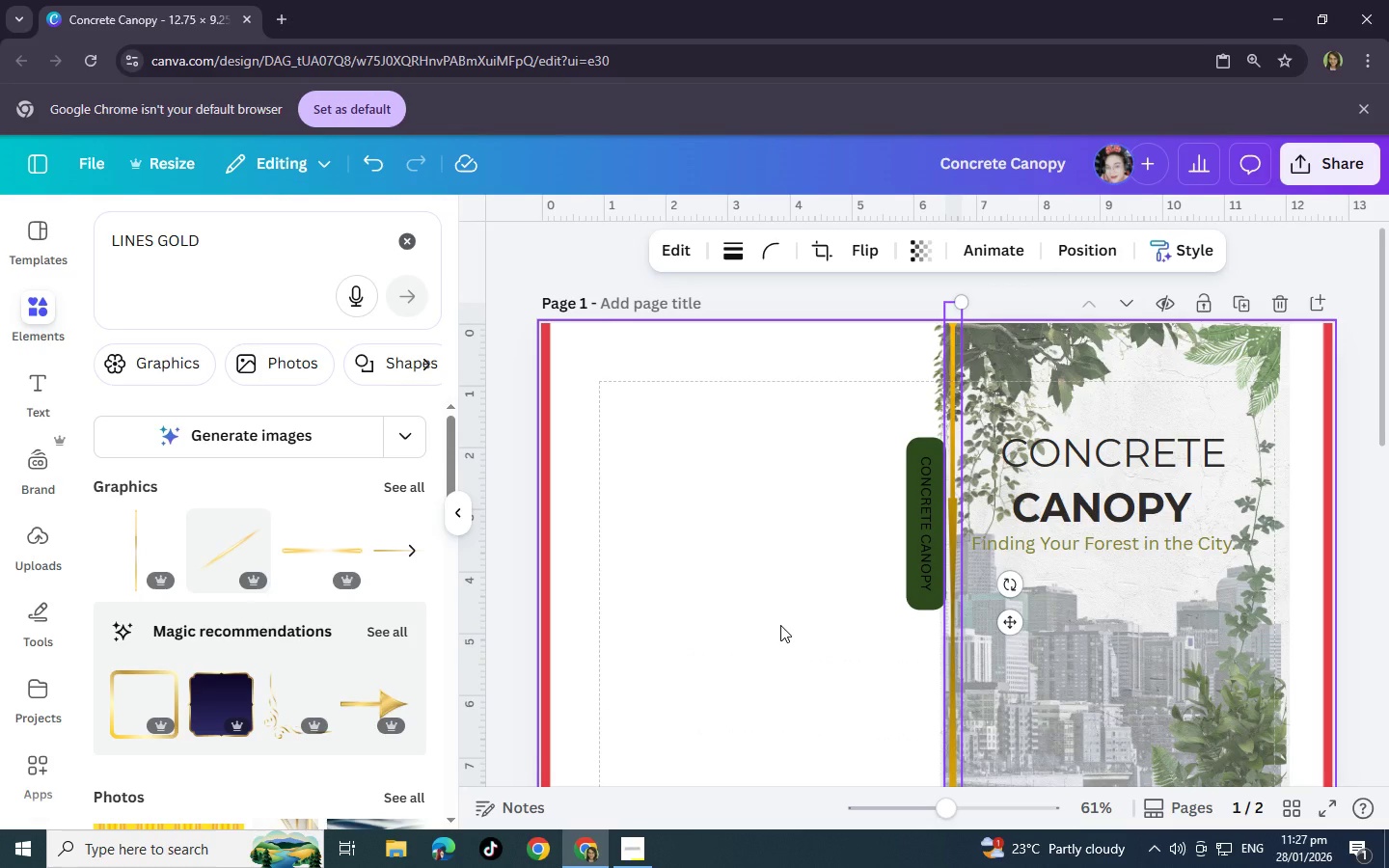 
scroll: coordinate [173, 637], scroll_direction: down, amount: 2.0
 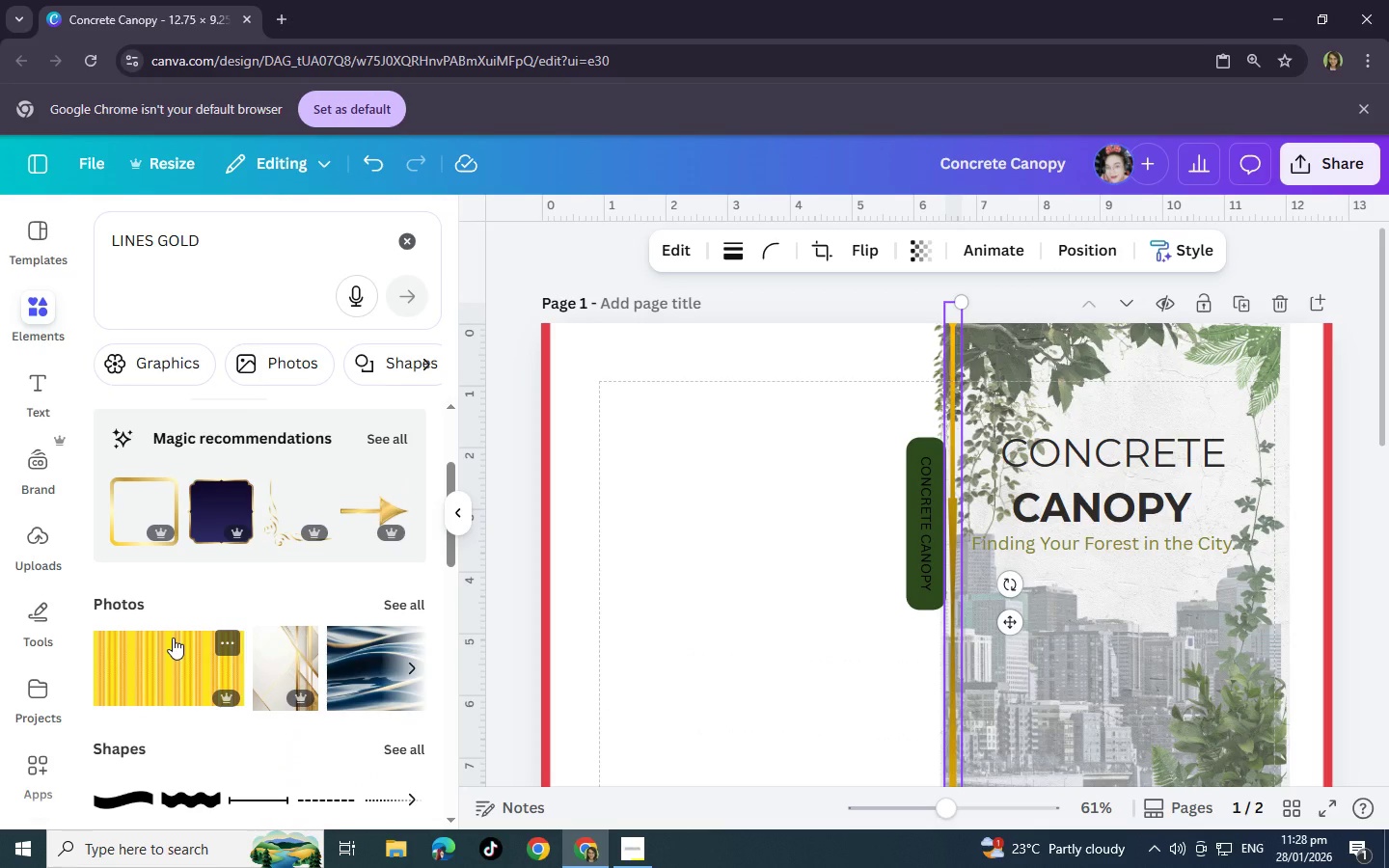 
scroll: coordinate [173, 637], scroll_direction: up, amount: 1.0
 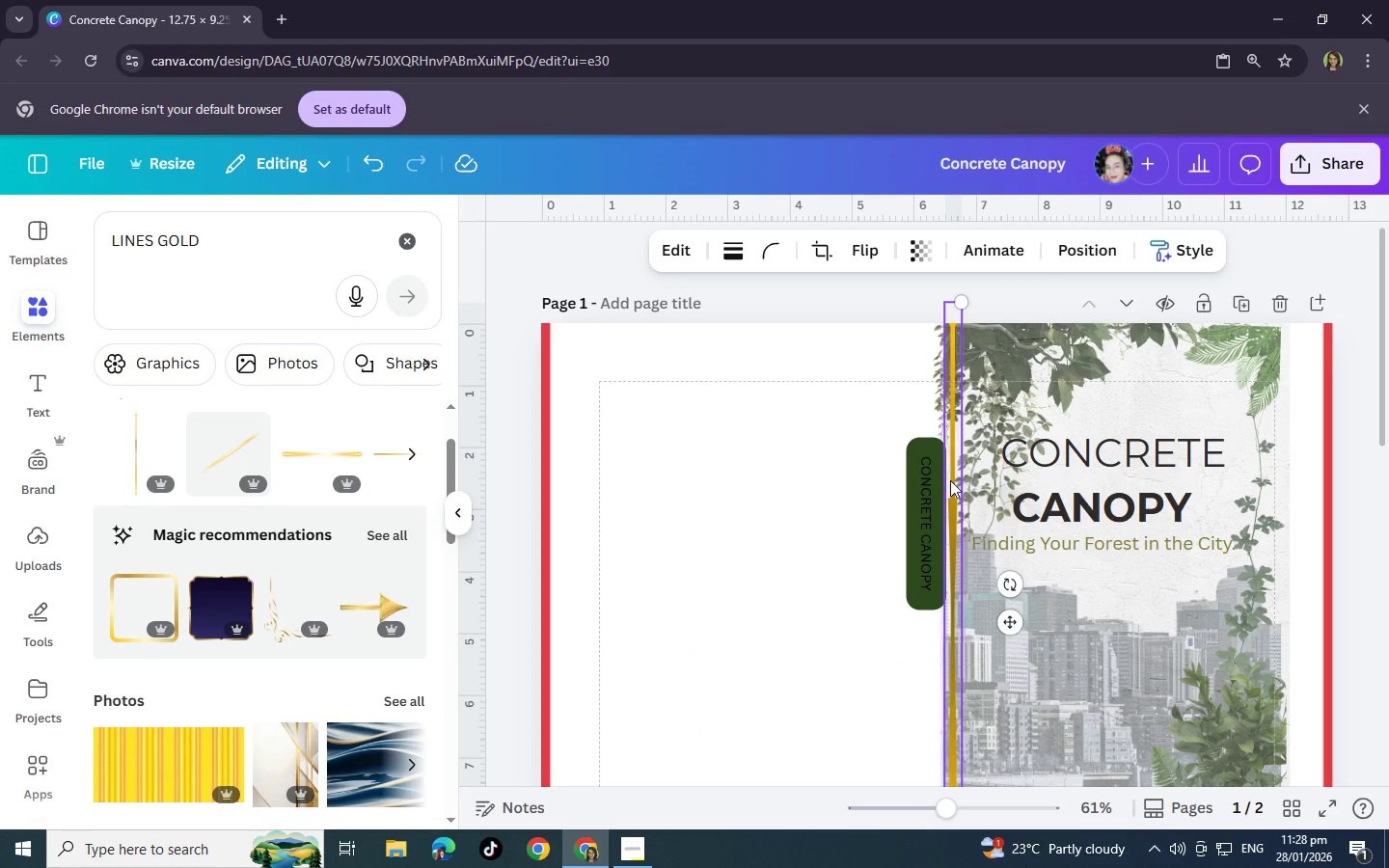 
left_click([950, 480])
 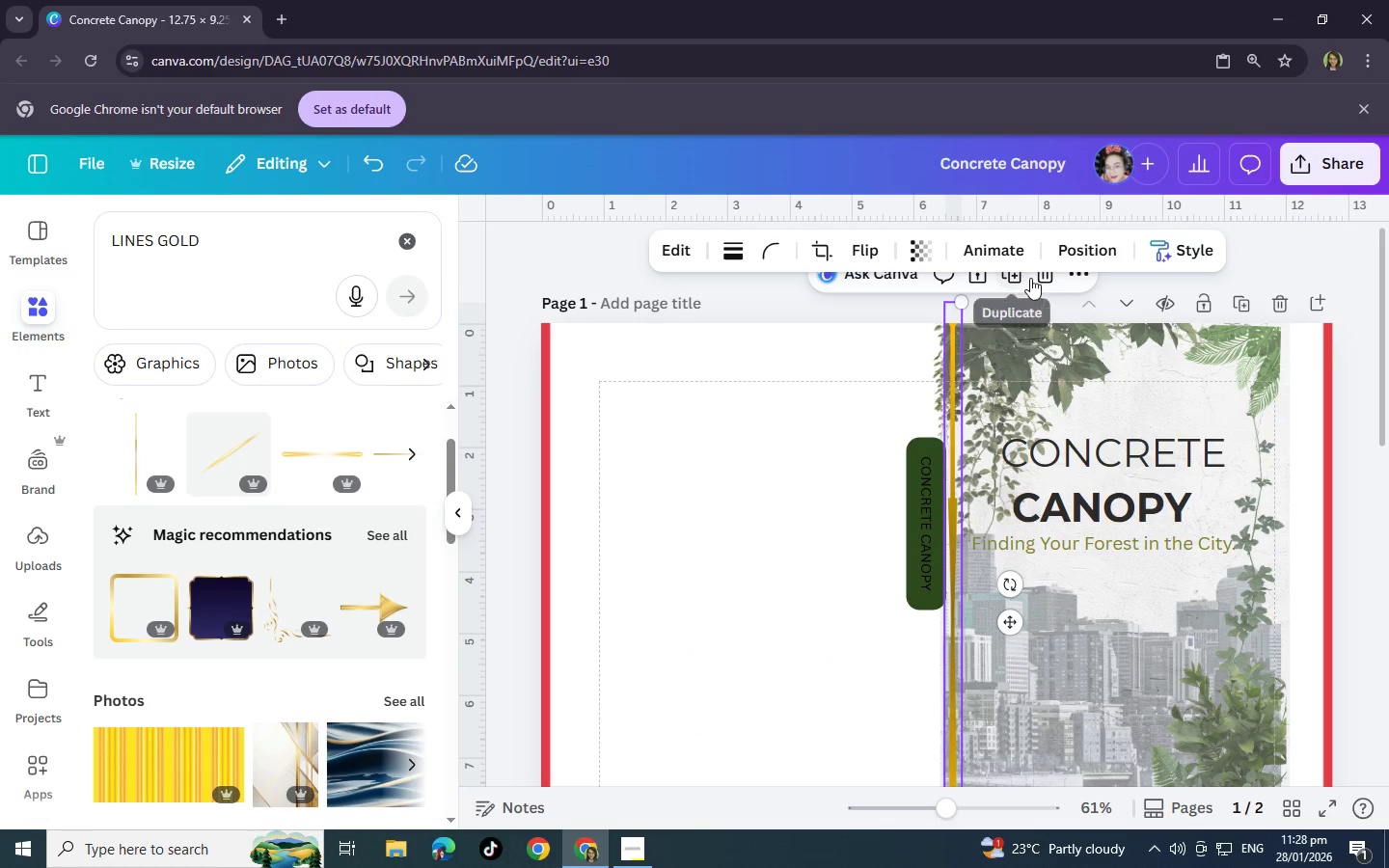 
left_click([1030, 278])
 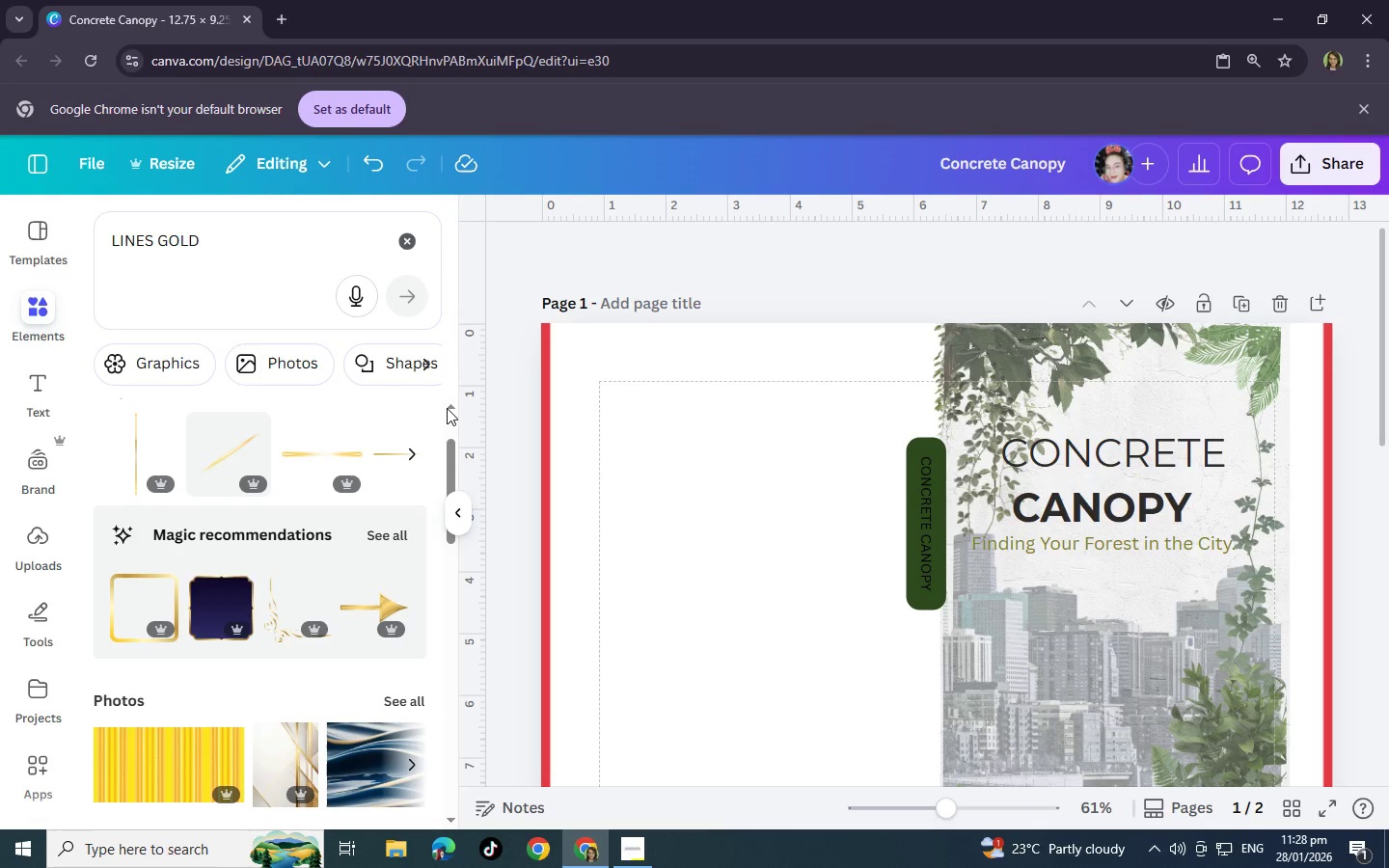 
wait(6.52)
 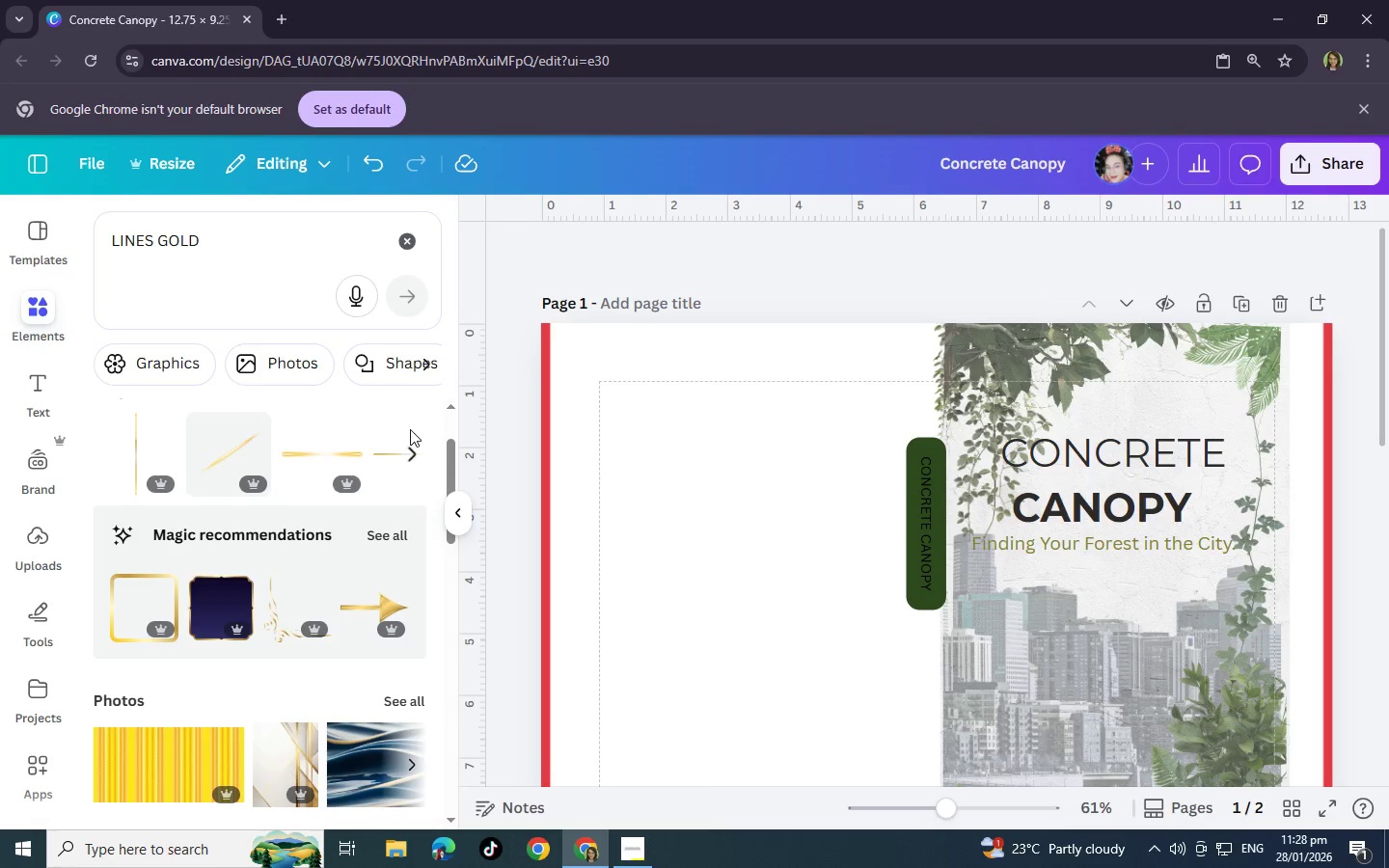 
left_click([449, 405])
 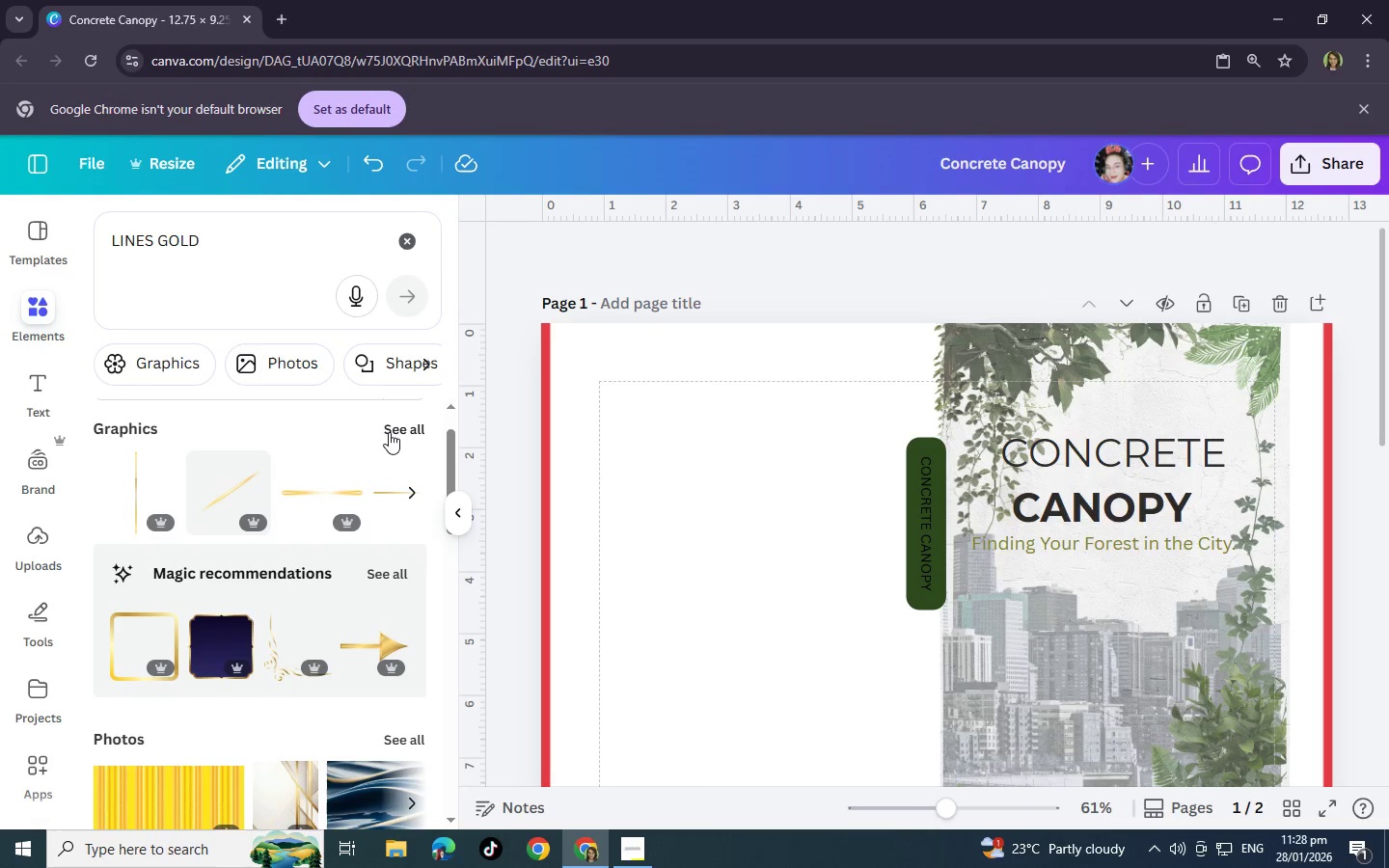 
left_click([389, 432])
 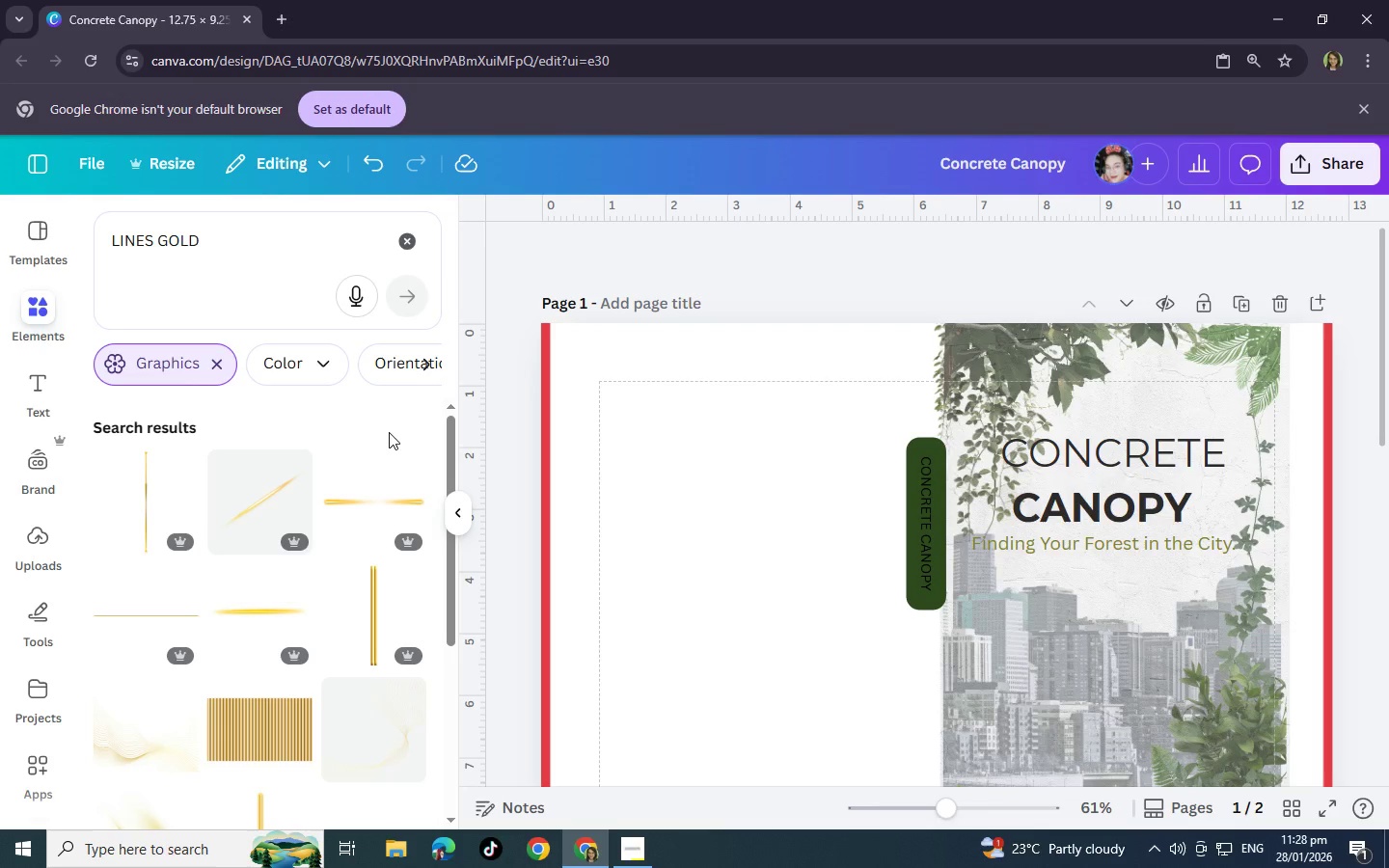 
wait(6.81)
 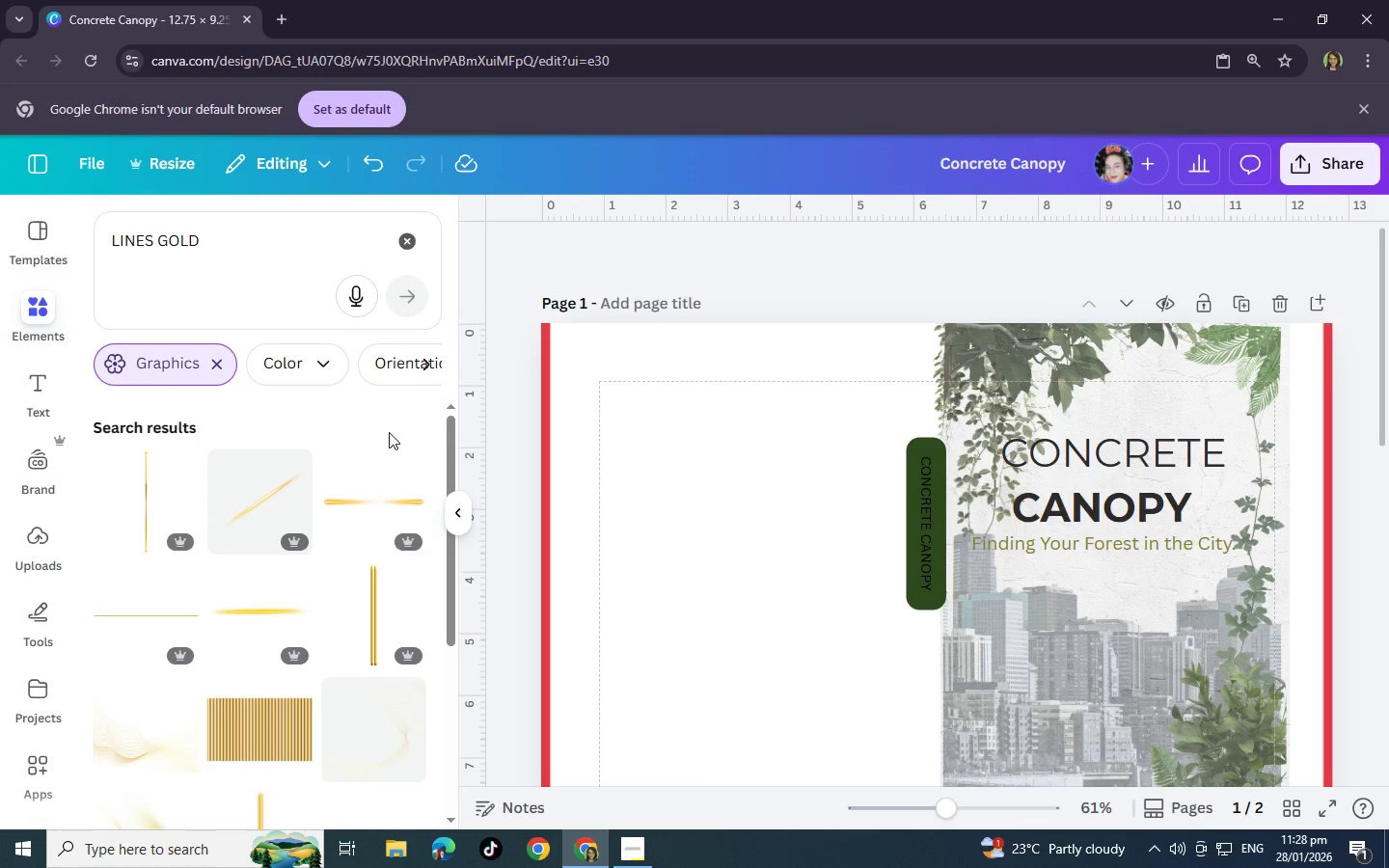 
left_click([153, 516])
 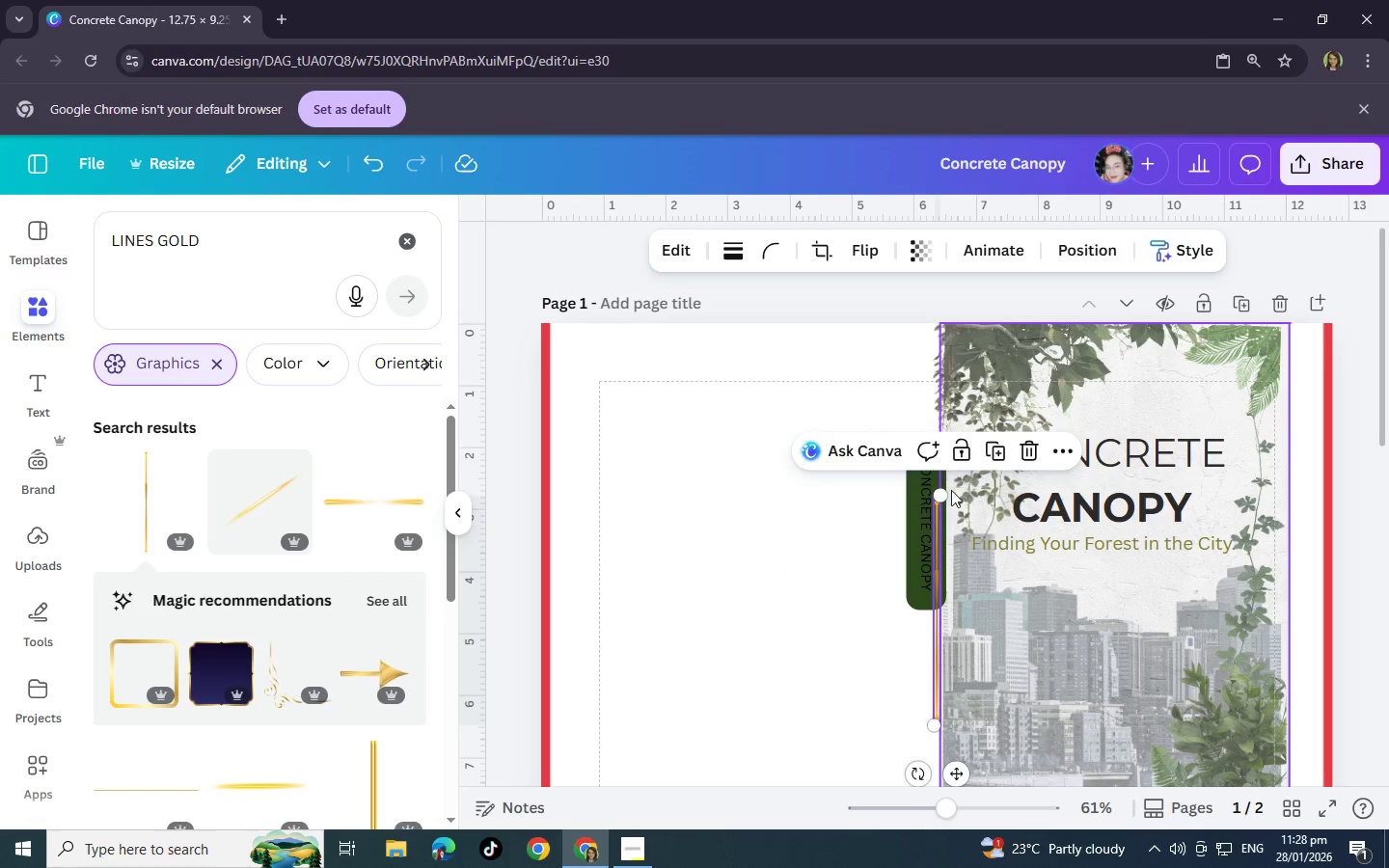 
left_click([1027, 453])
 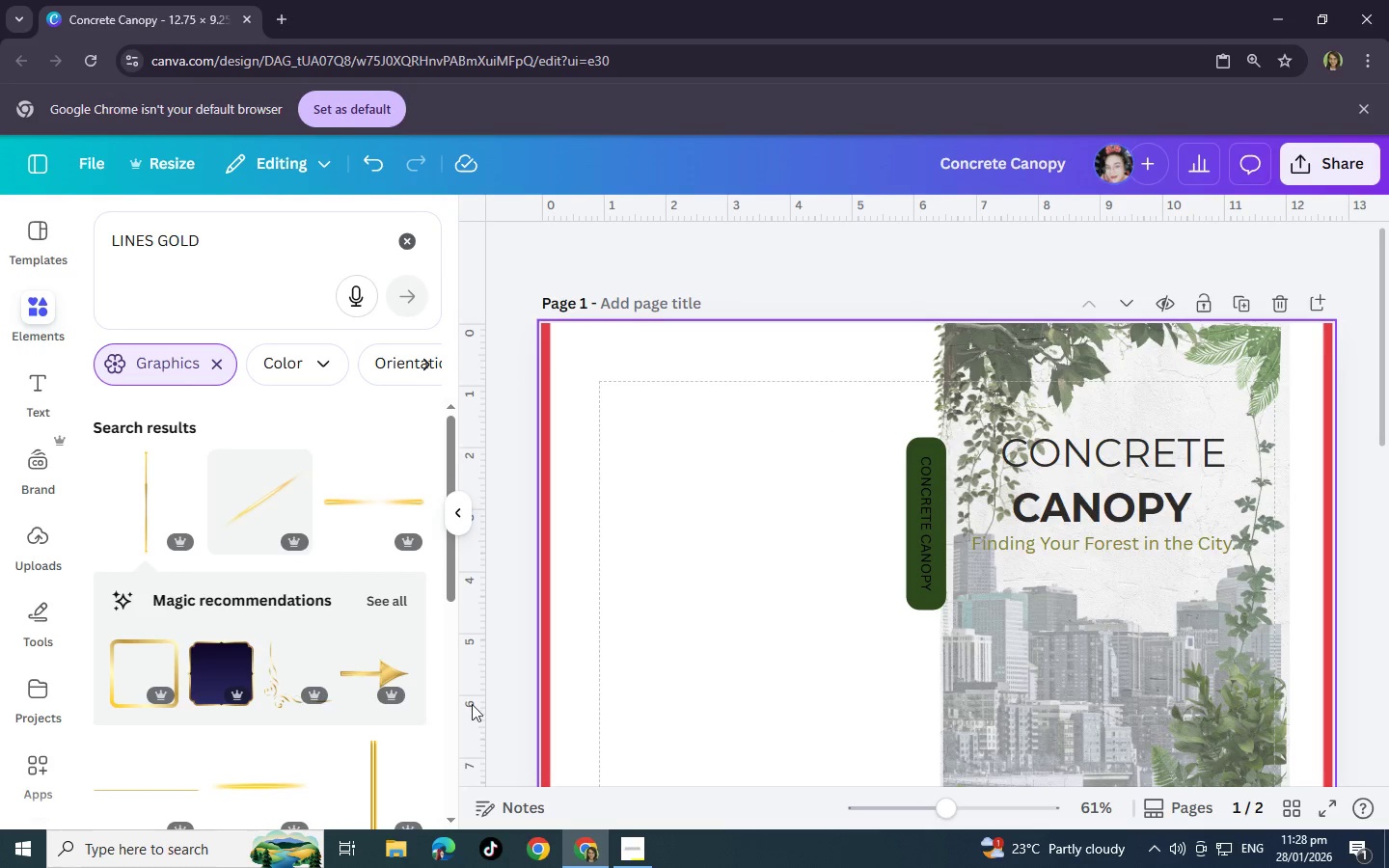 
scroll: coordinate [423, 732], scroll_direction: down, amount: 3.0
 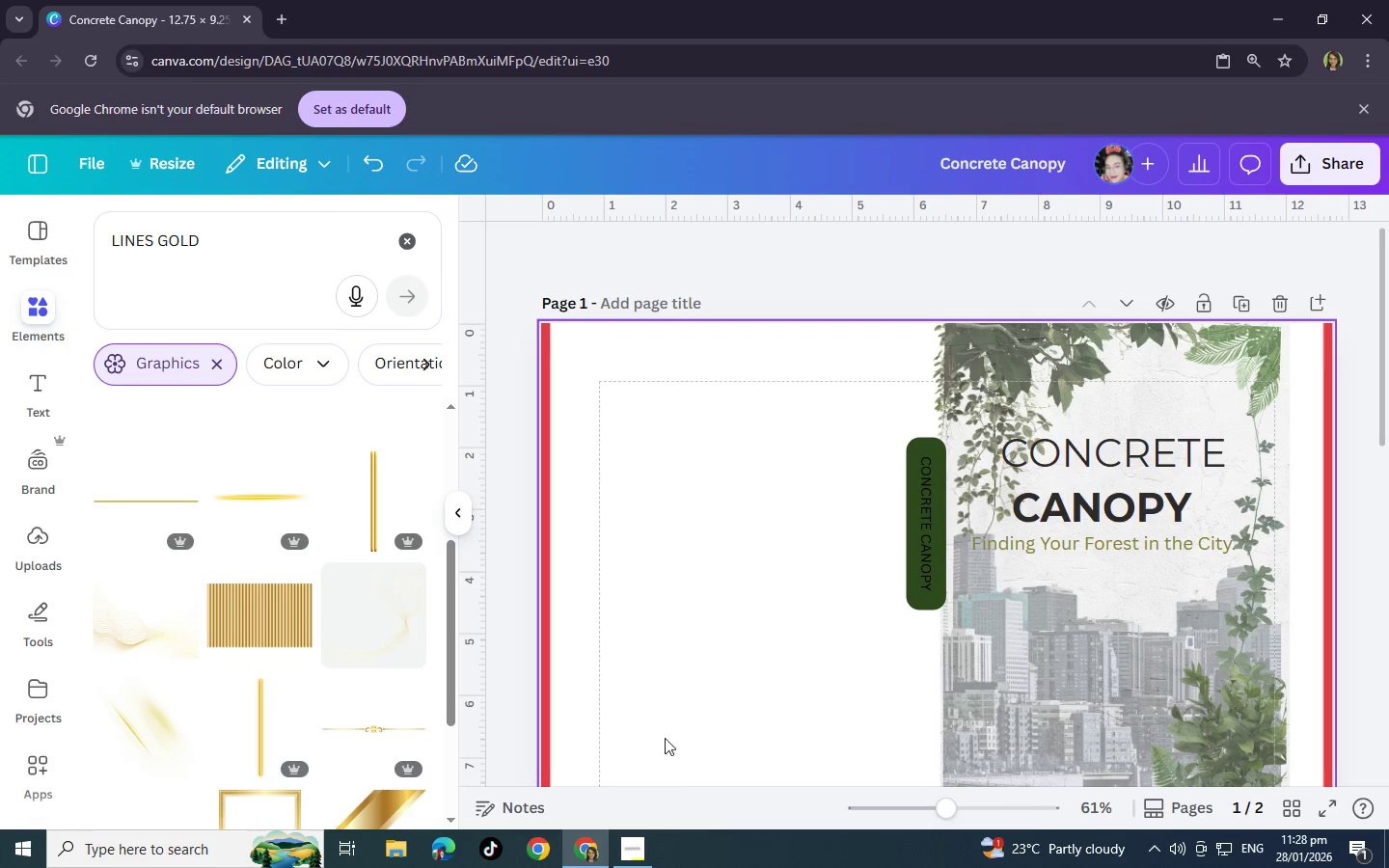 
wait(6.5)
 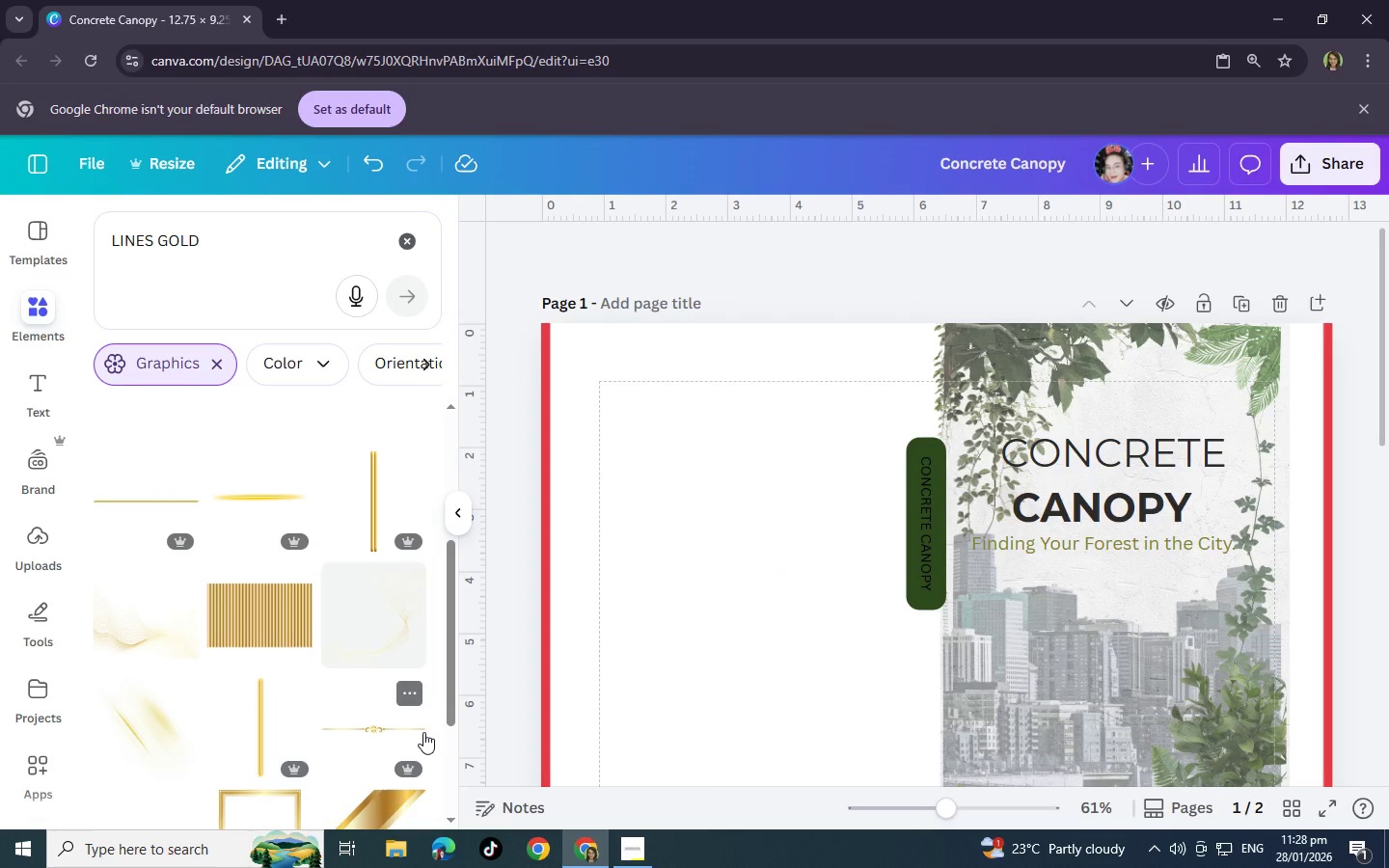 
scroll: coordinate [686, 748], scroll_direction: down, amount: 2.0
 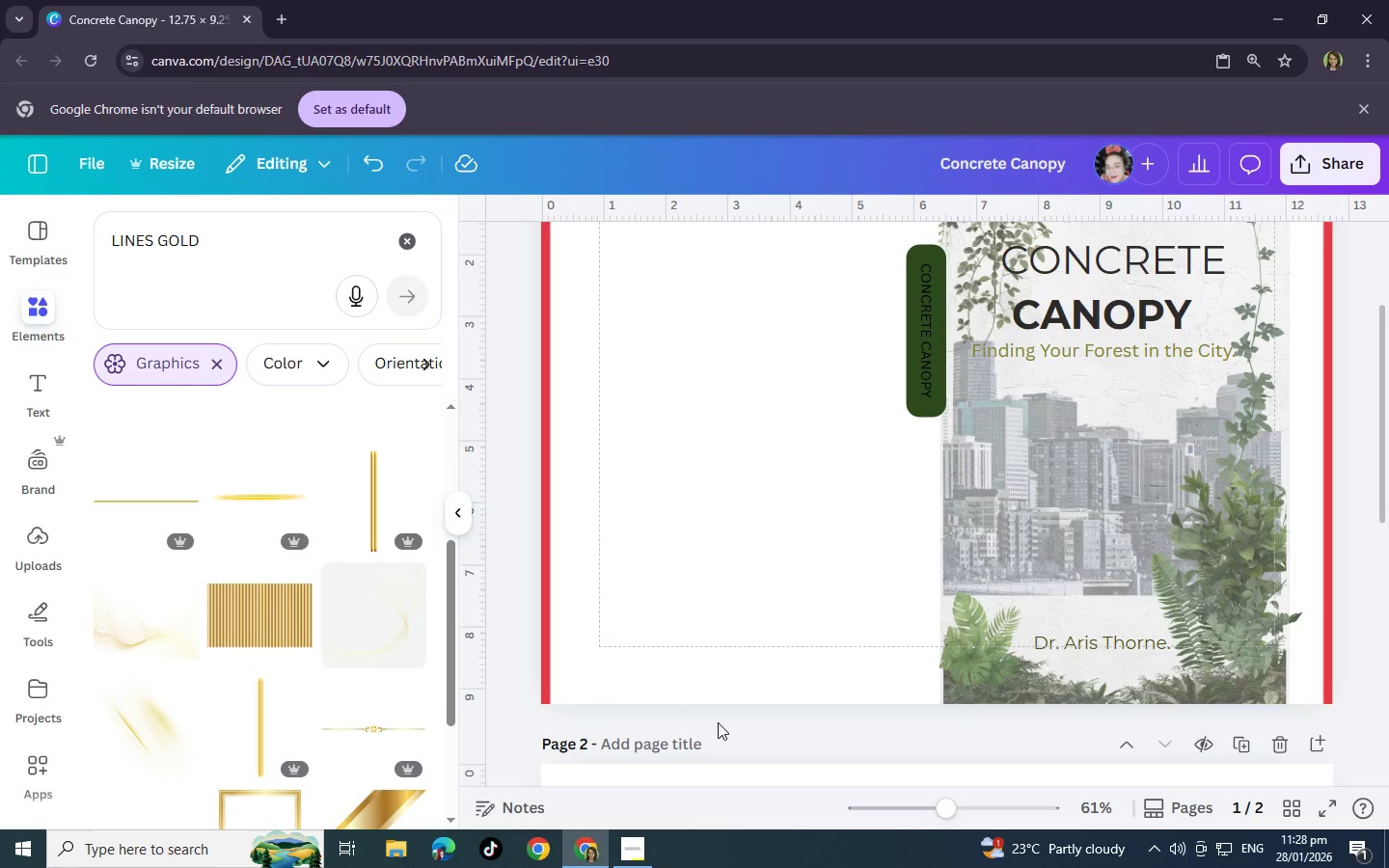 
scroll: coordinate [718, 722], scroll_direction: up, amount: 1.0
 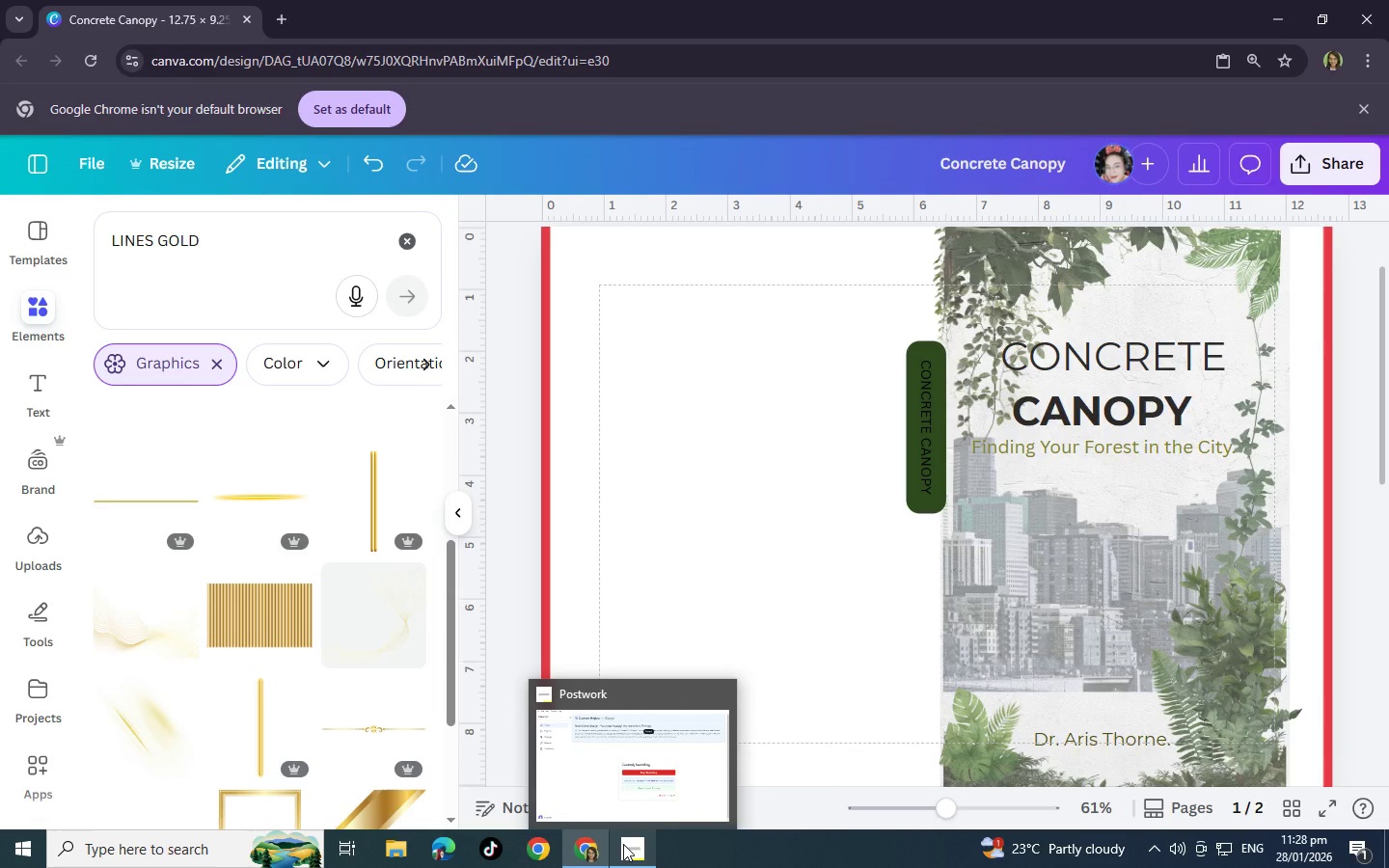 
wait(15.39)
 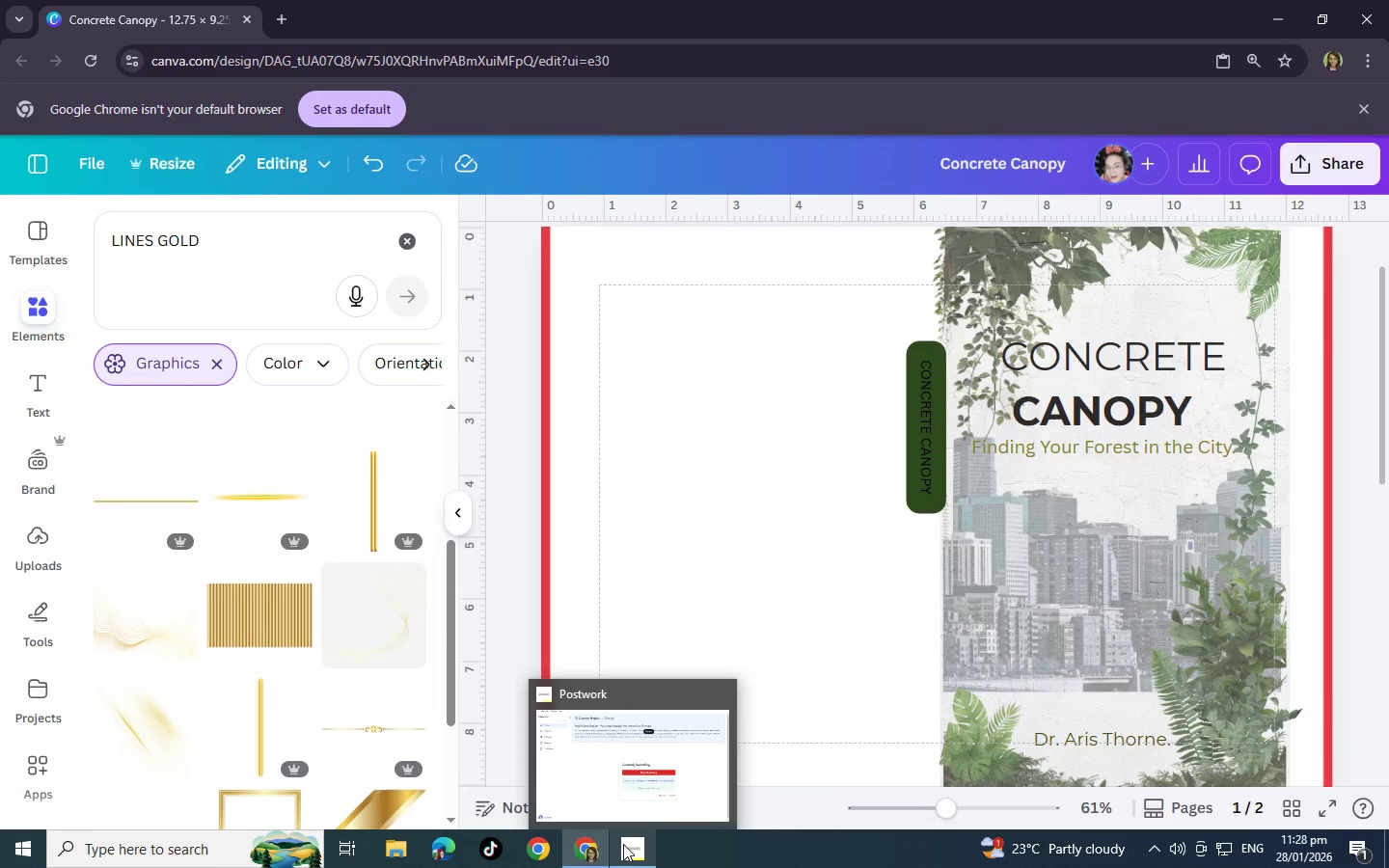 
left_click([638, 849])